 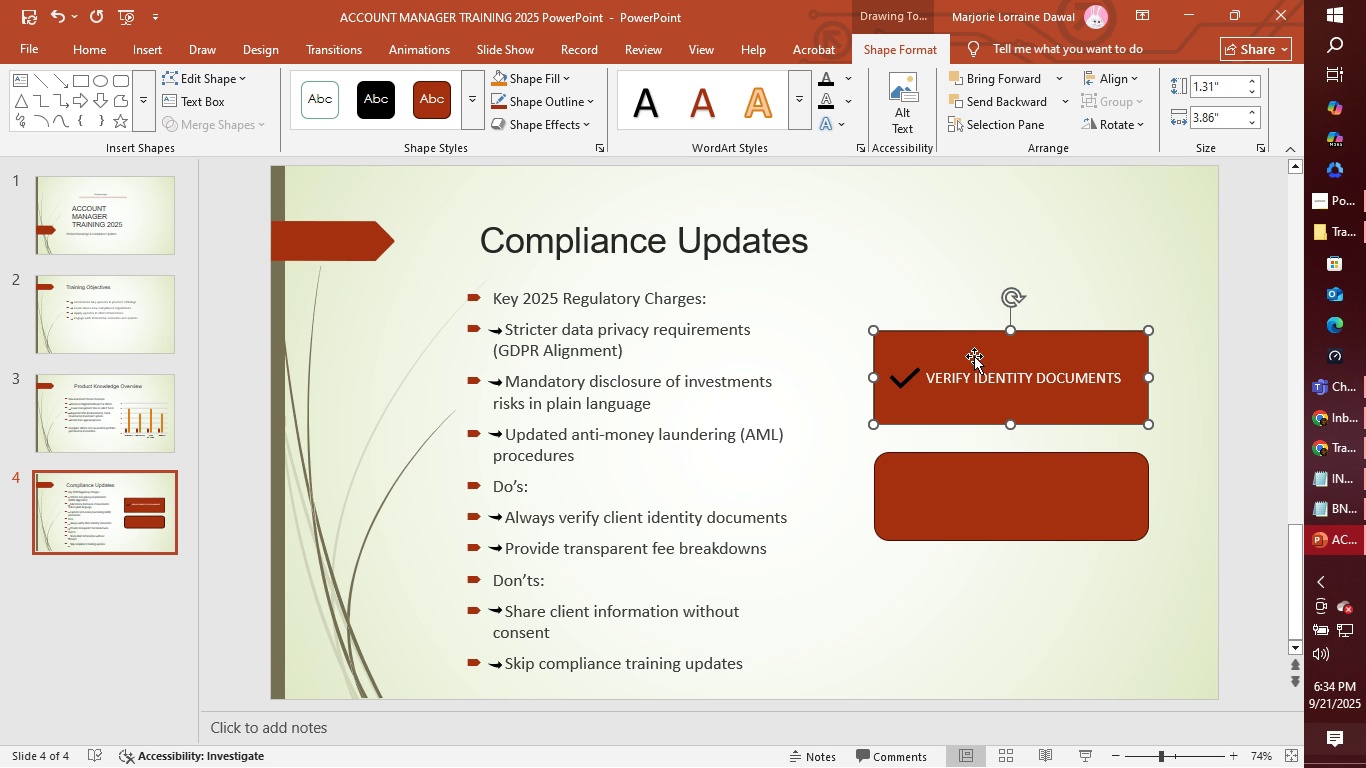 
left_click([241, 78])
 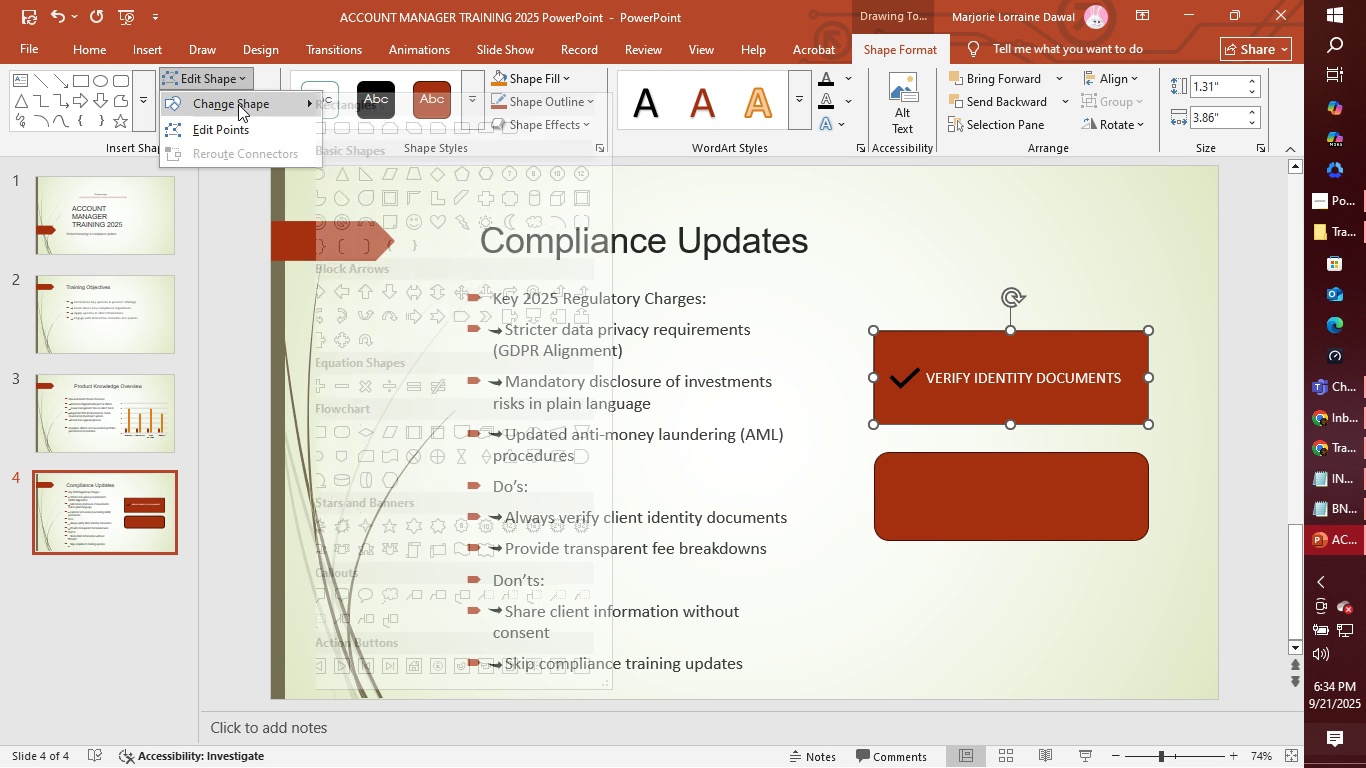 
left_click([238, 104])
 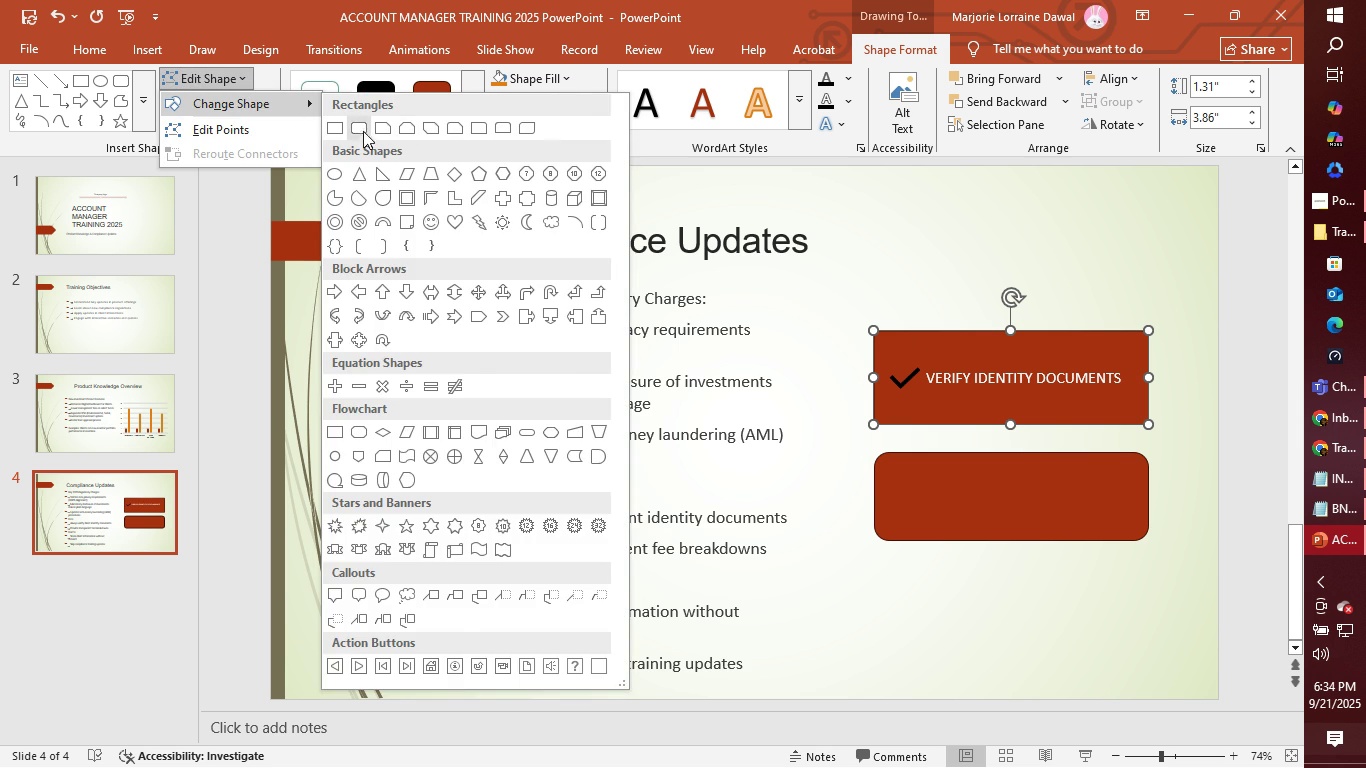 
left_click([352, 135])
 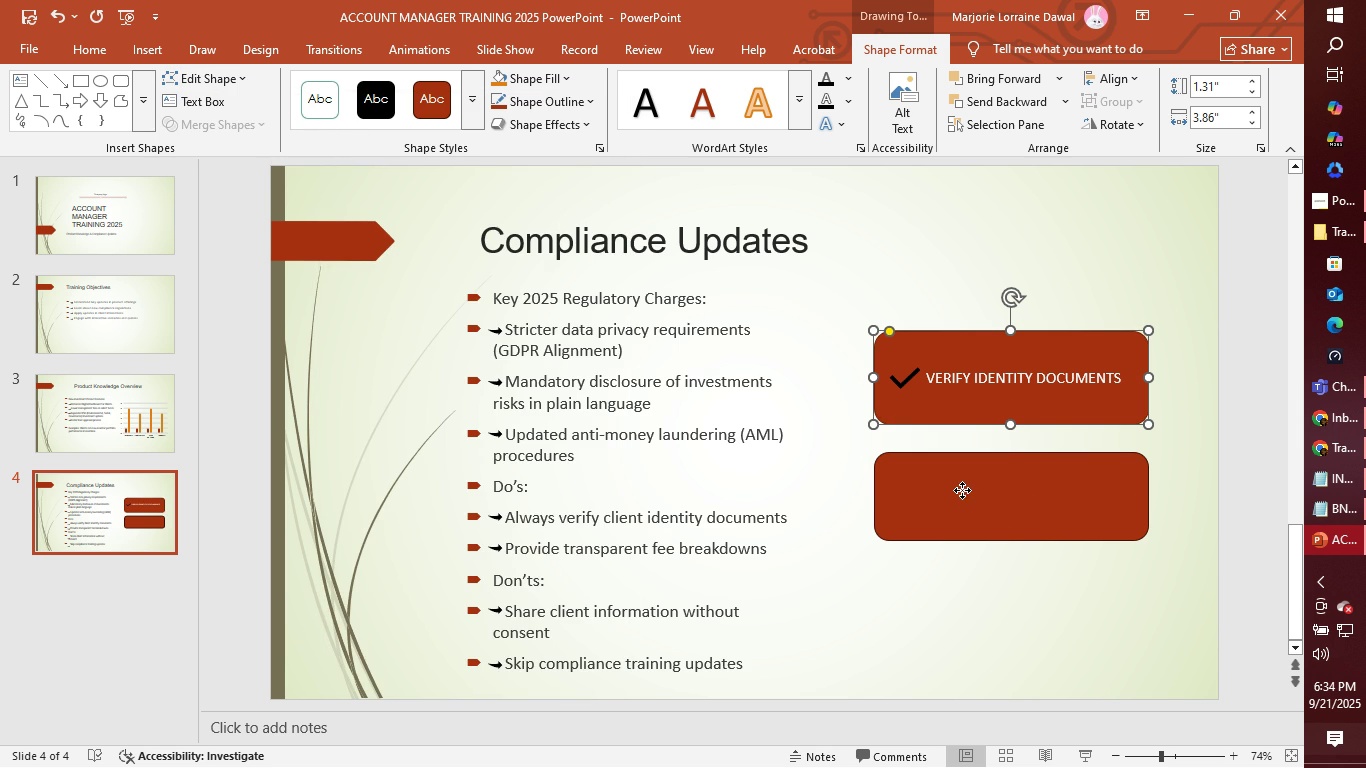 
left_click([962, 490])